 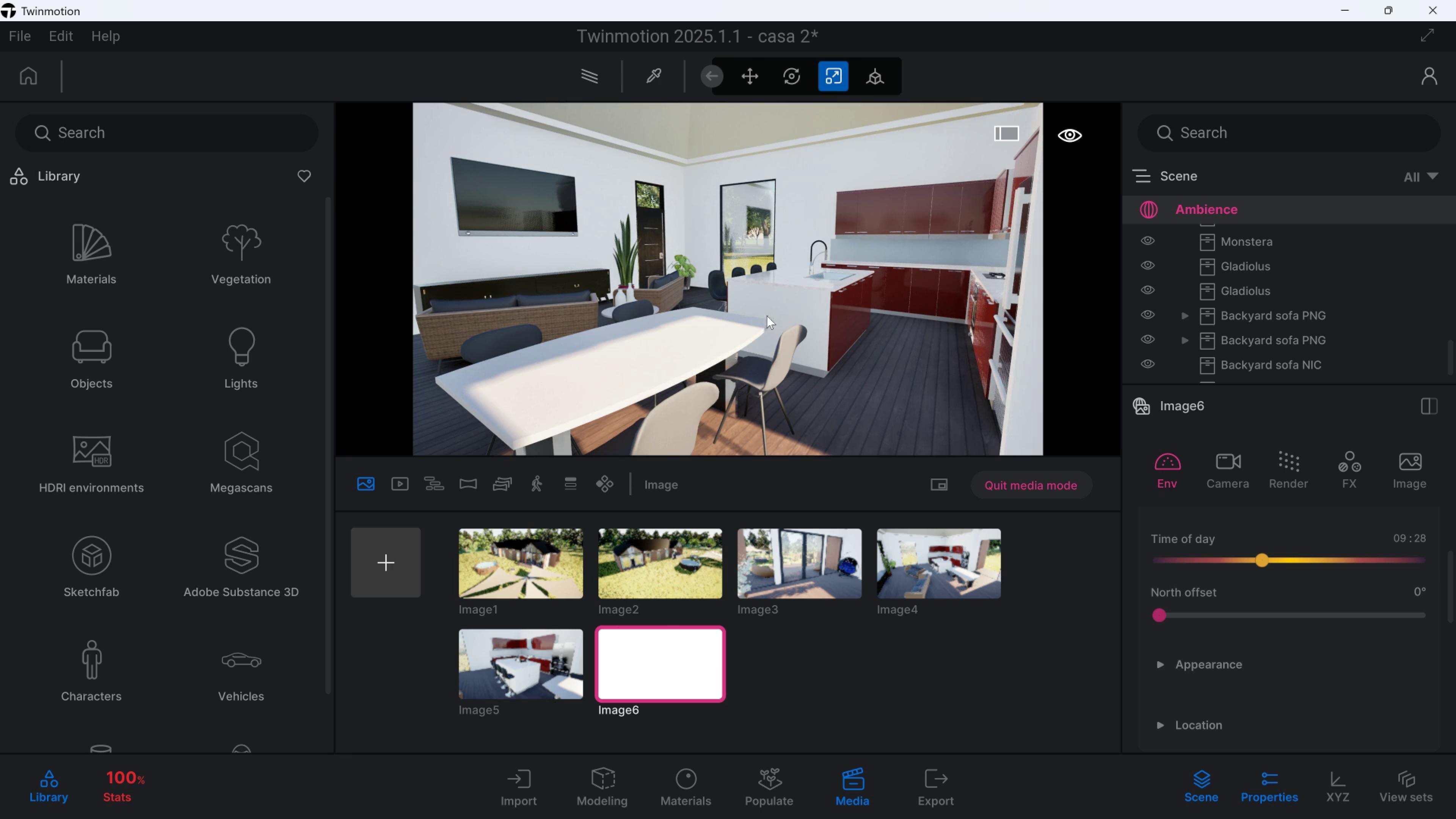 
left_click([936, 781])
 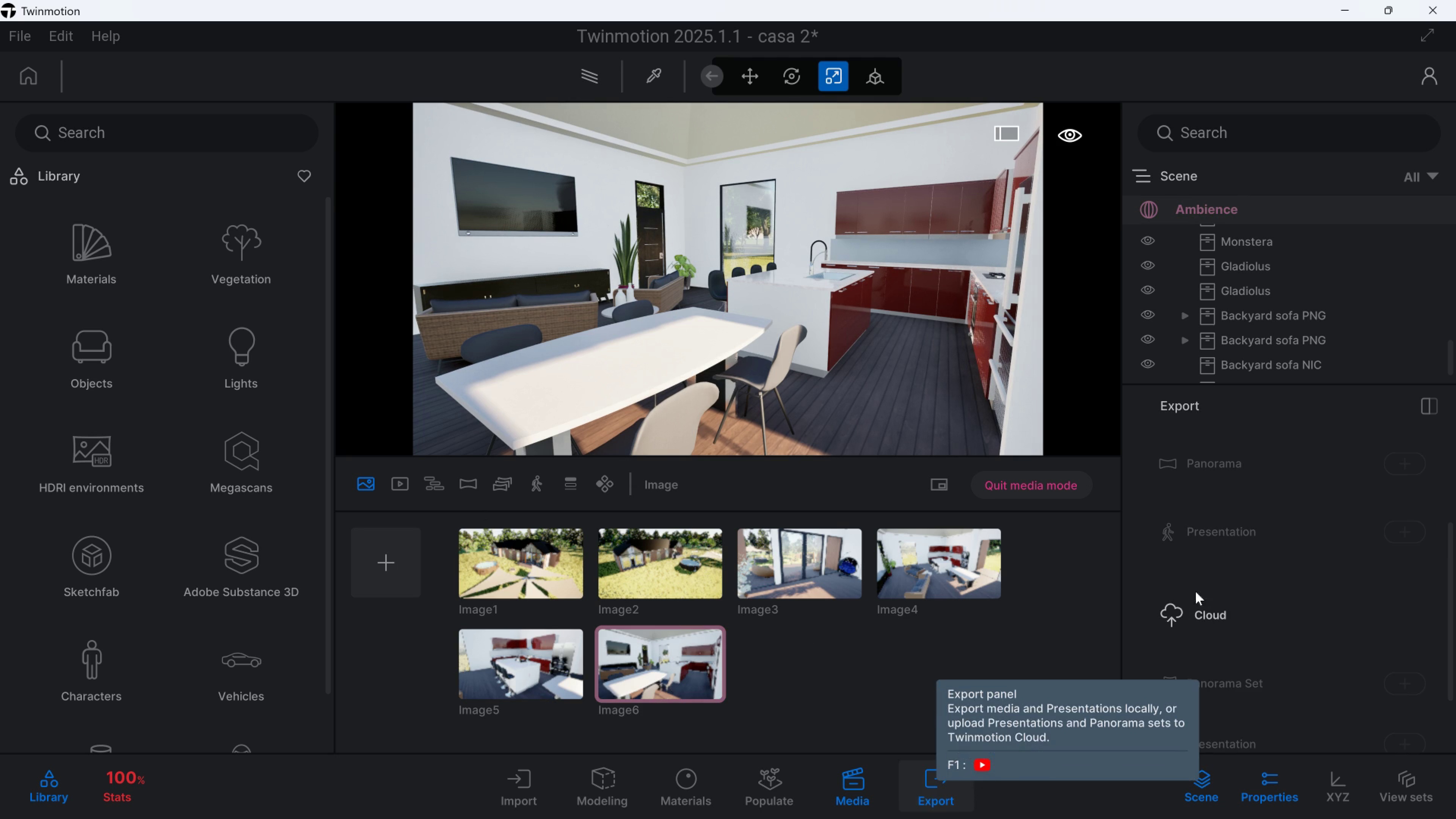 
scroll: coordinate [1320, 514], scroll_direction: up, amount: 10.0
 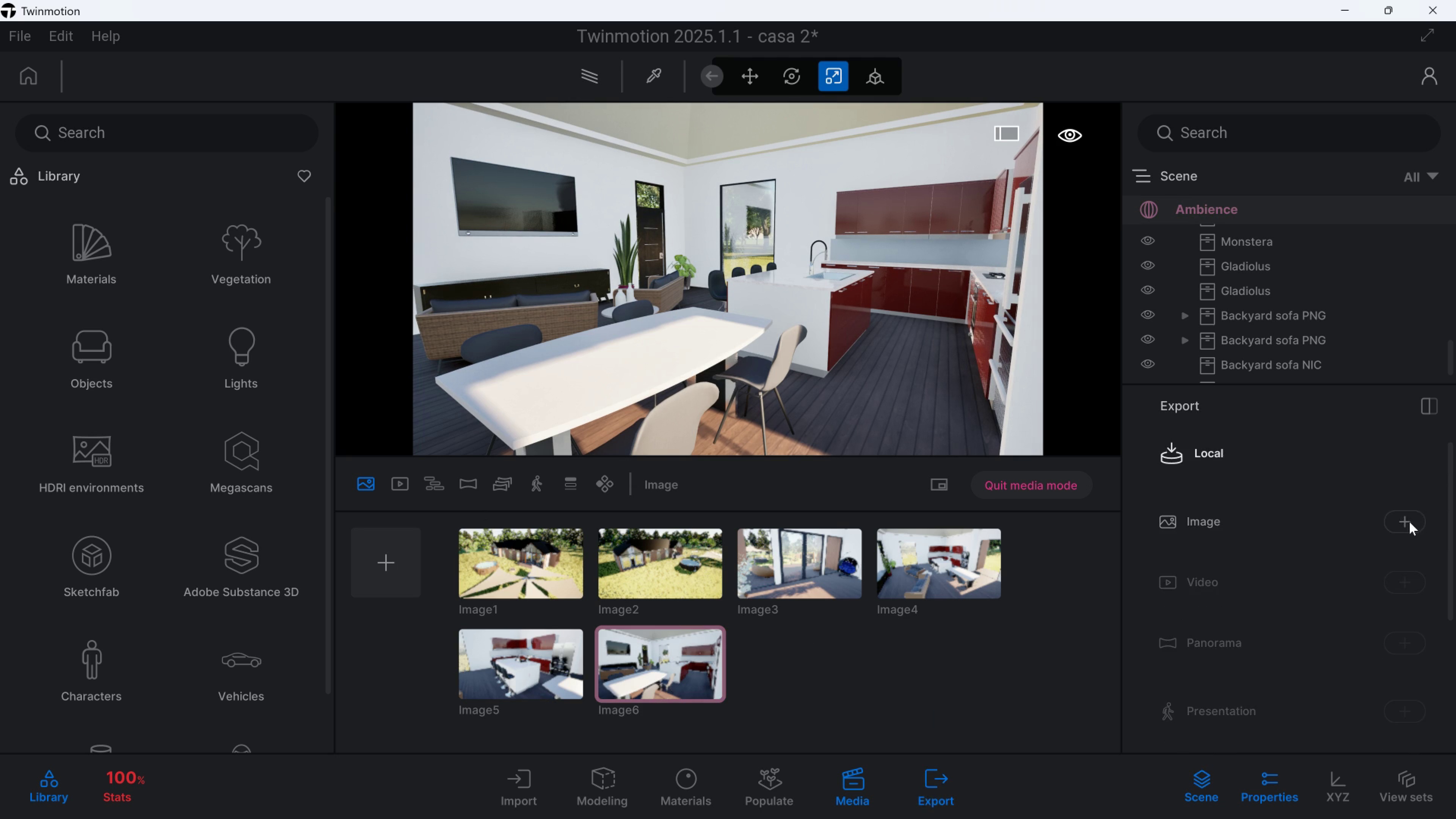 
left_click([1409, 522])
 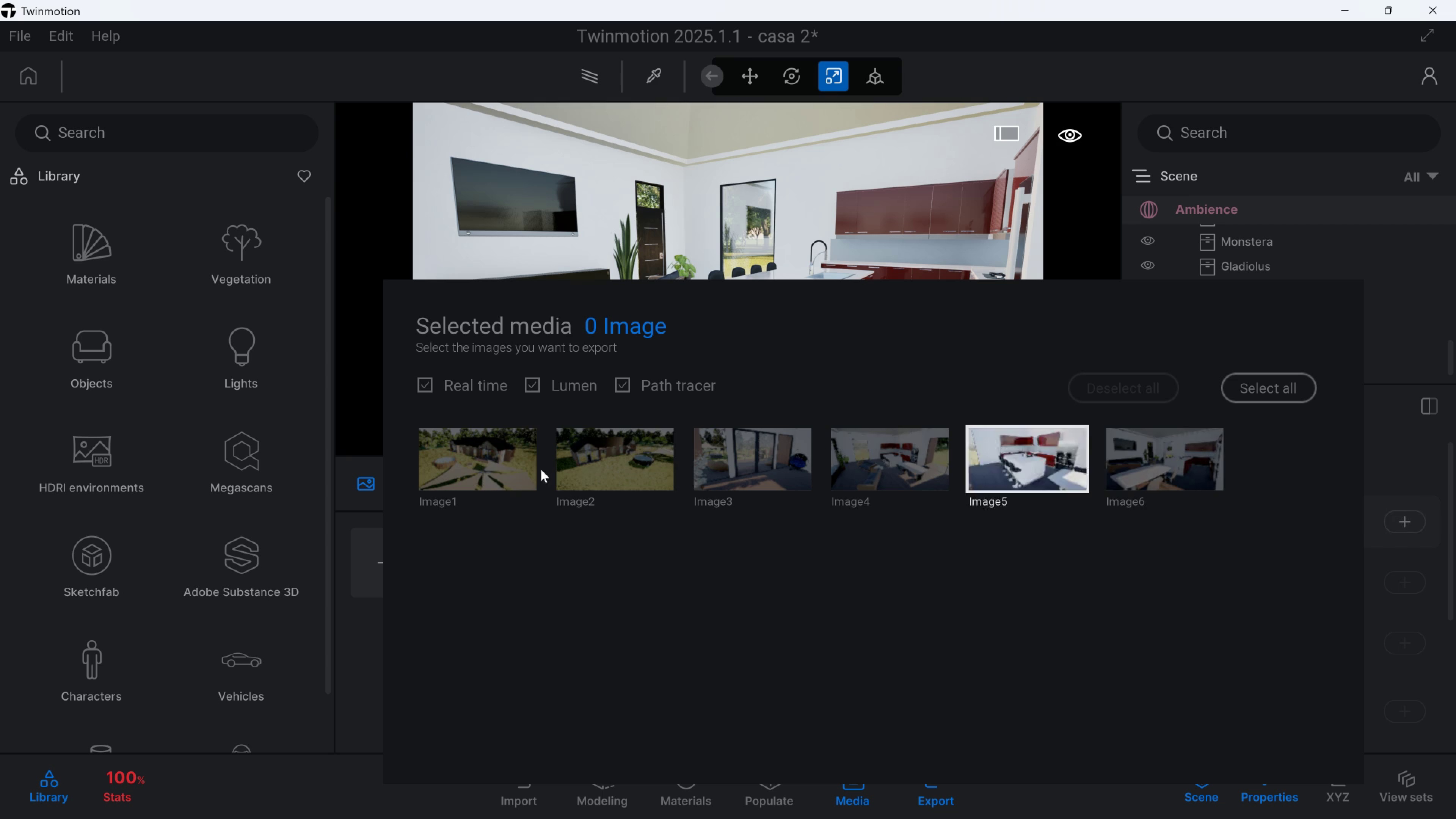 
left_click([501, 464])